 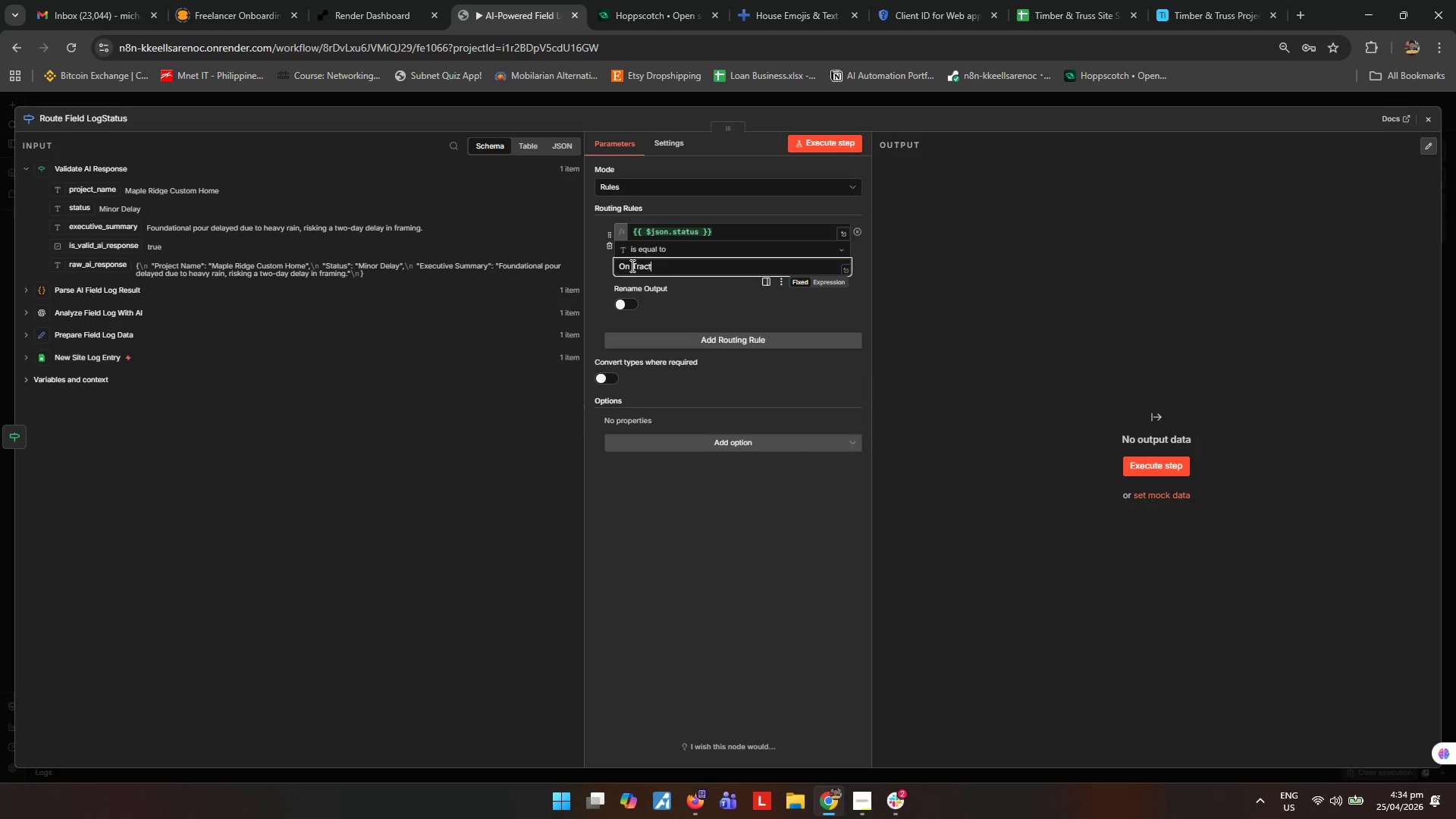 
key(Control+A)
 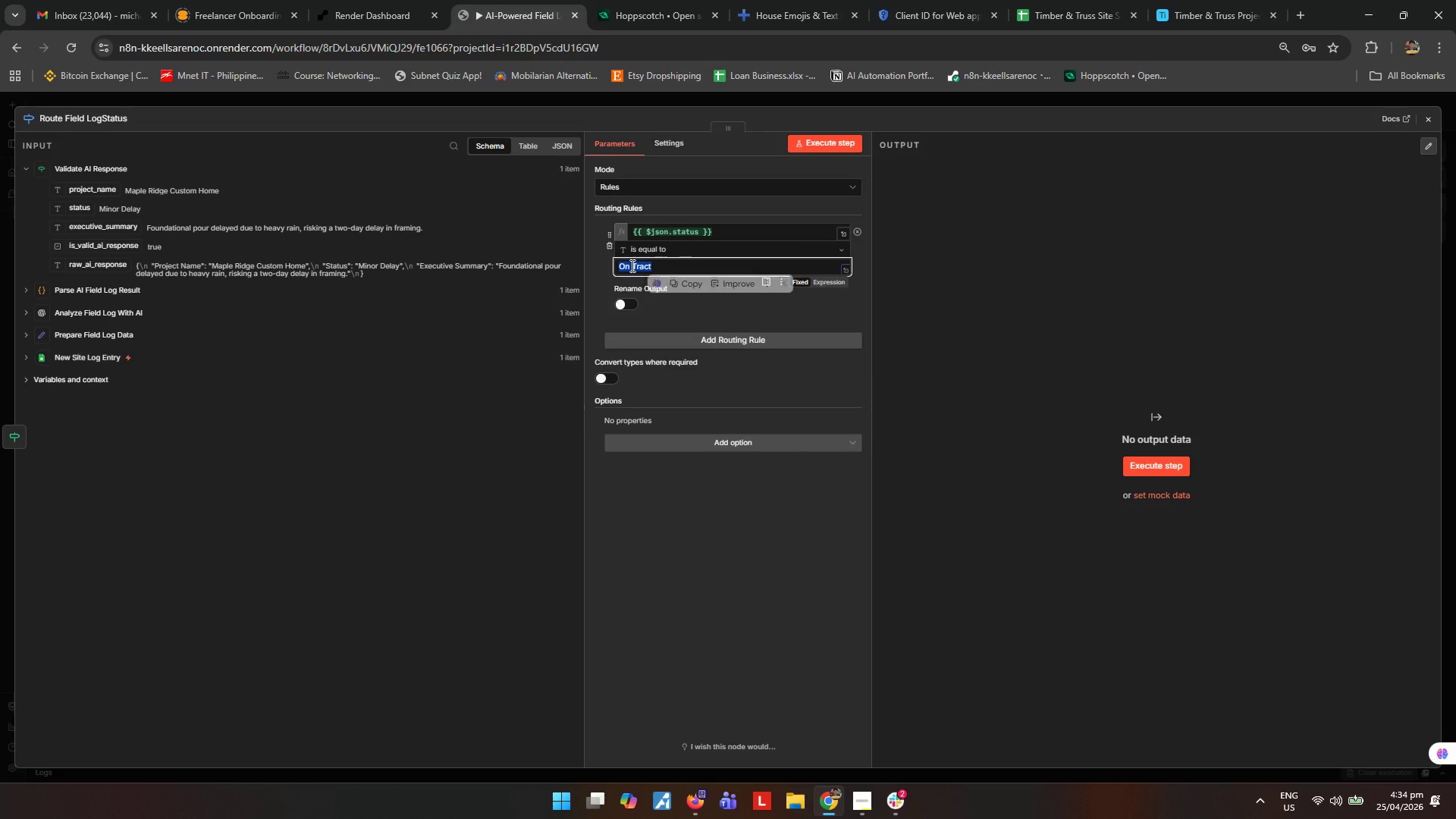 
key(Control+C)
 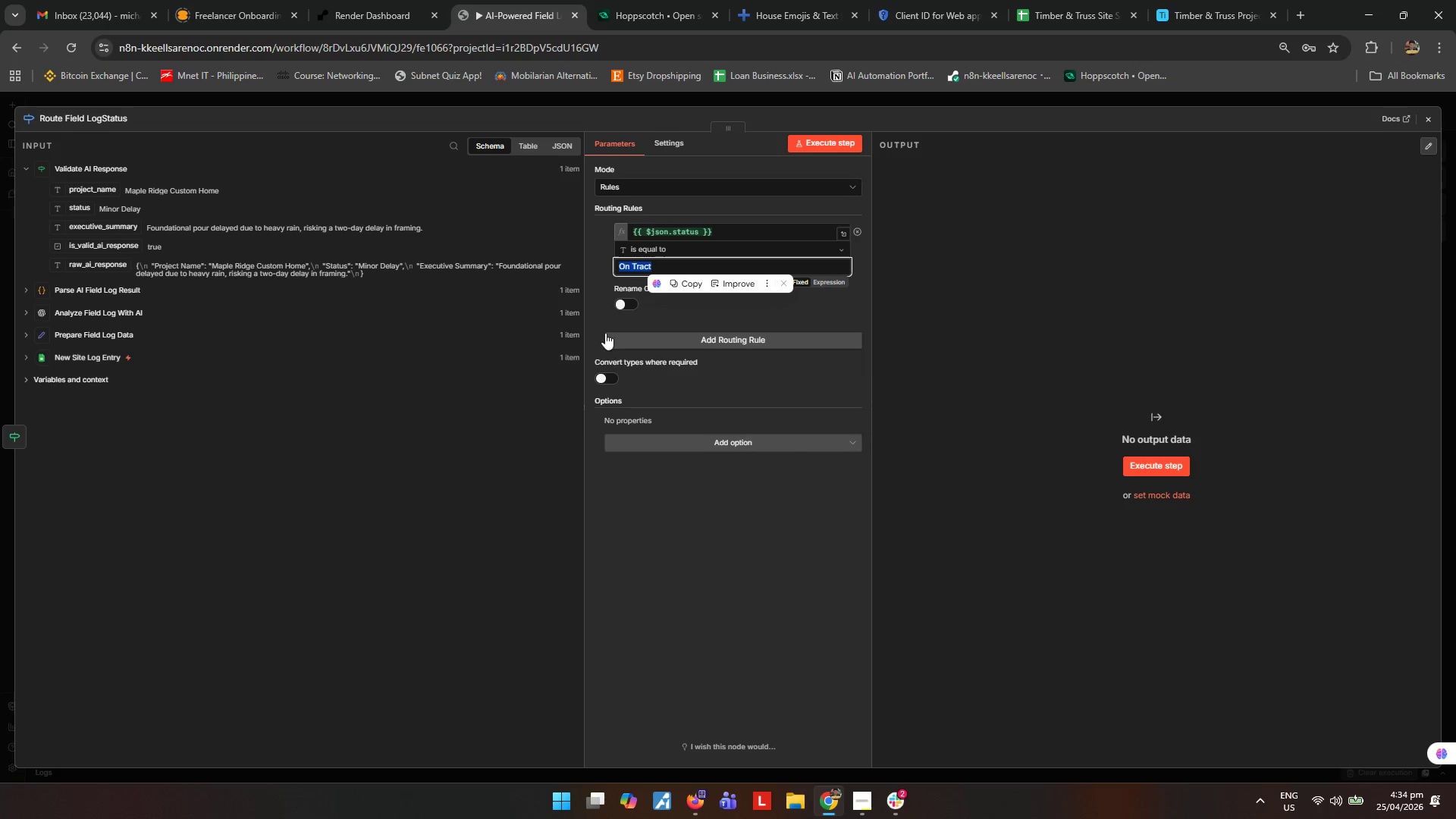 
left_click([628, 306])
 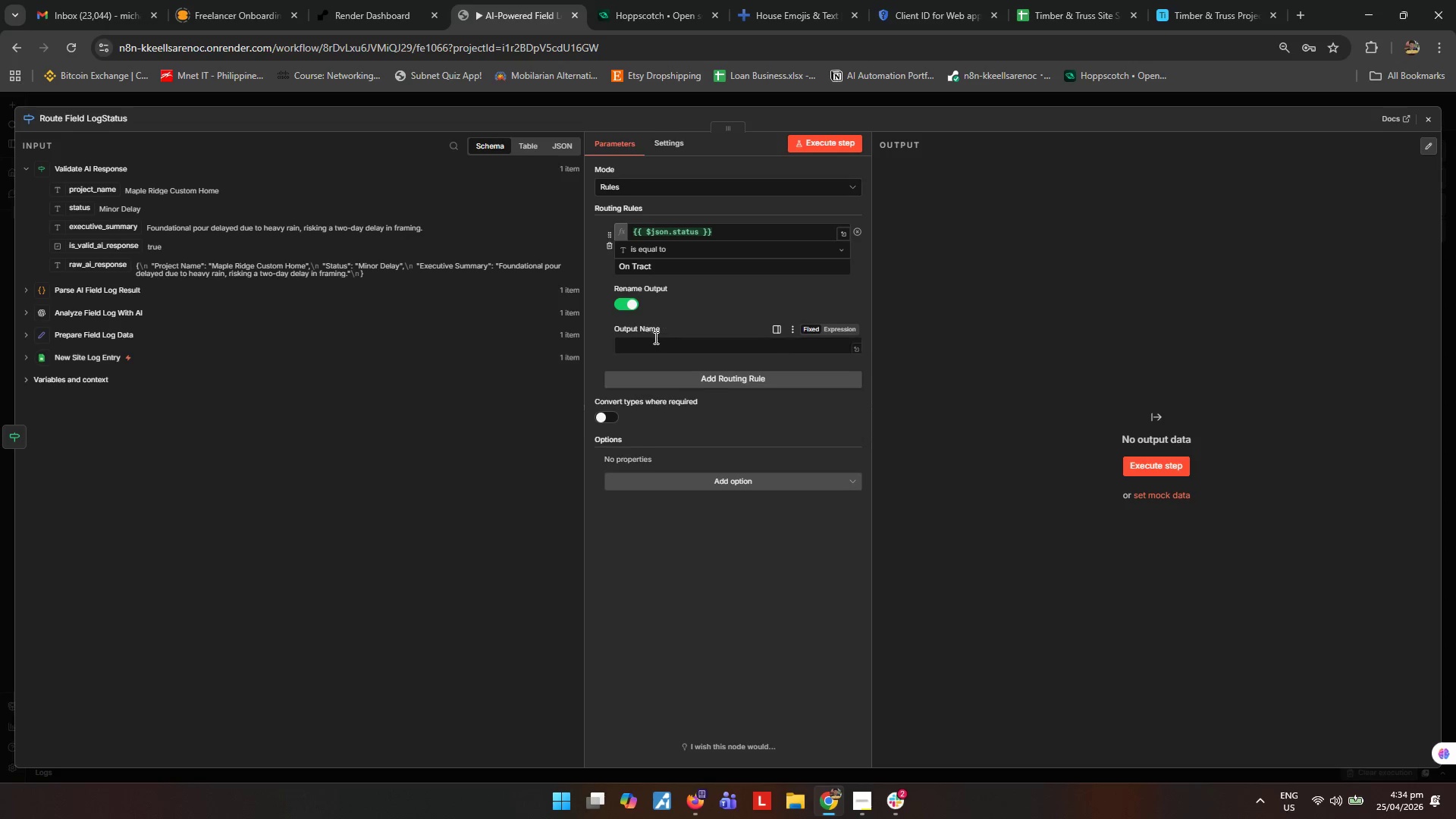 
left_click([660, 343])